 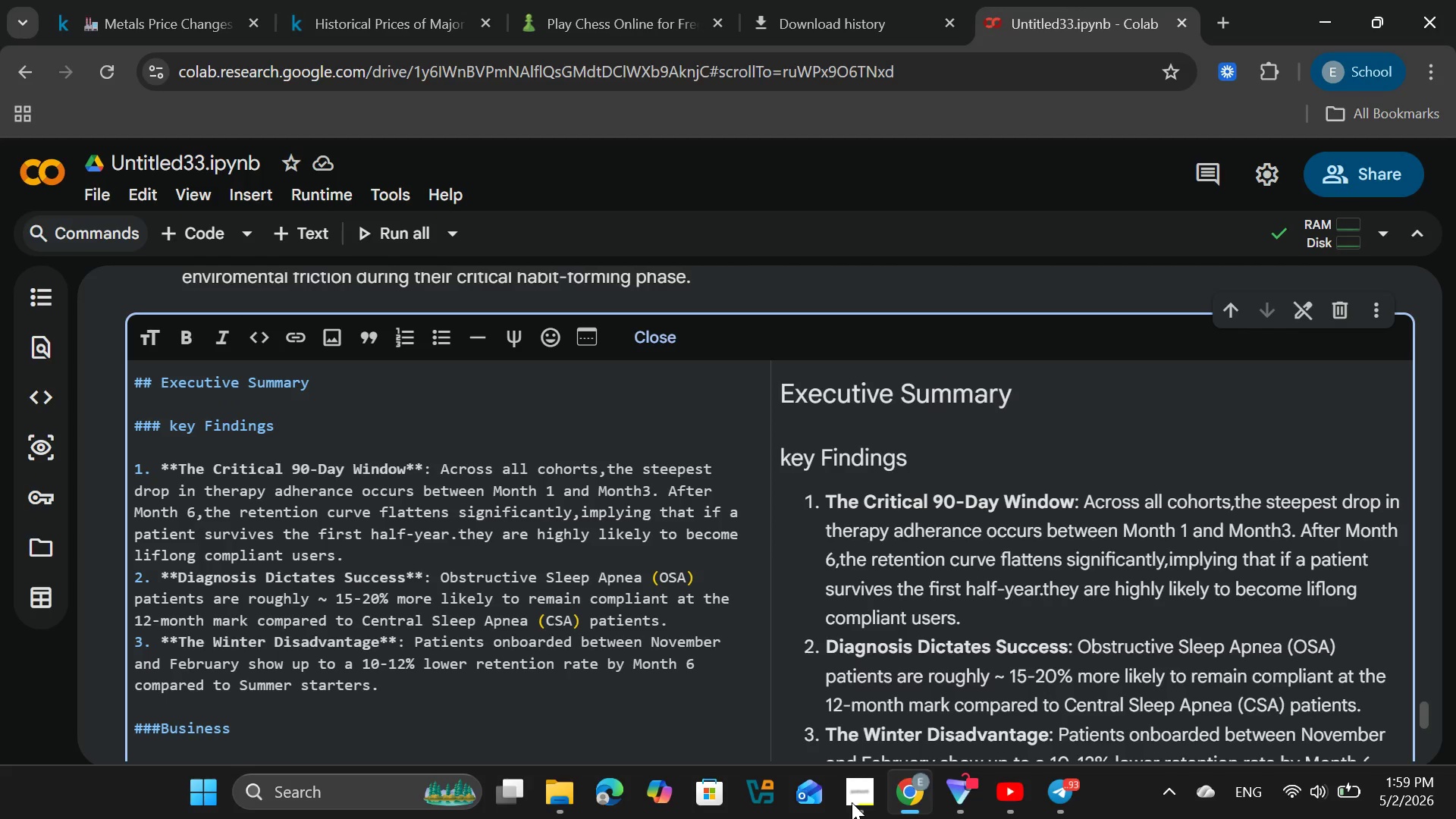 
hold_key(key=ShiftLeft, duration=0.75)
 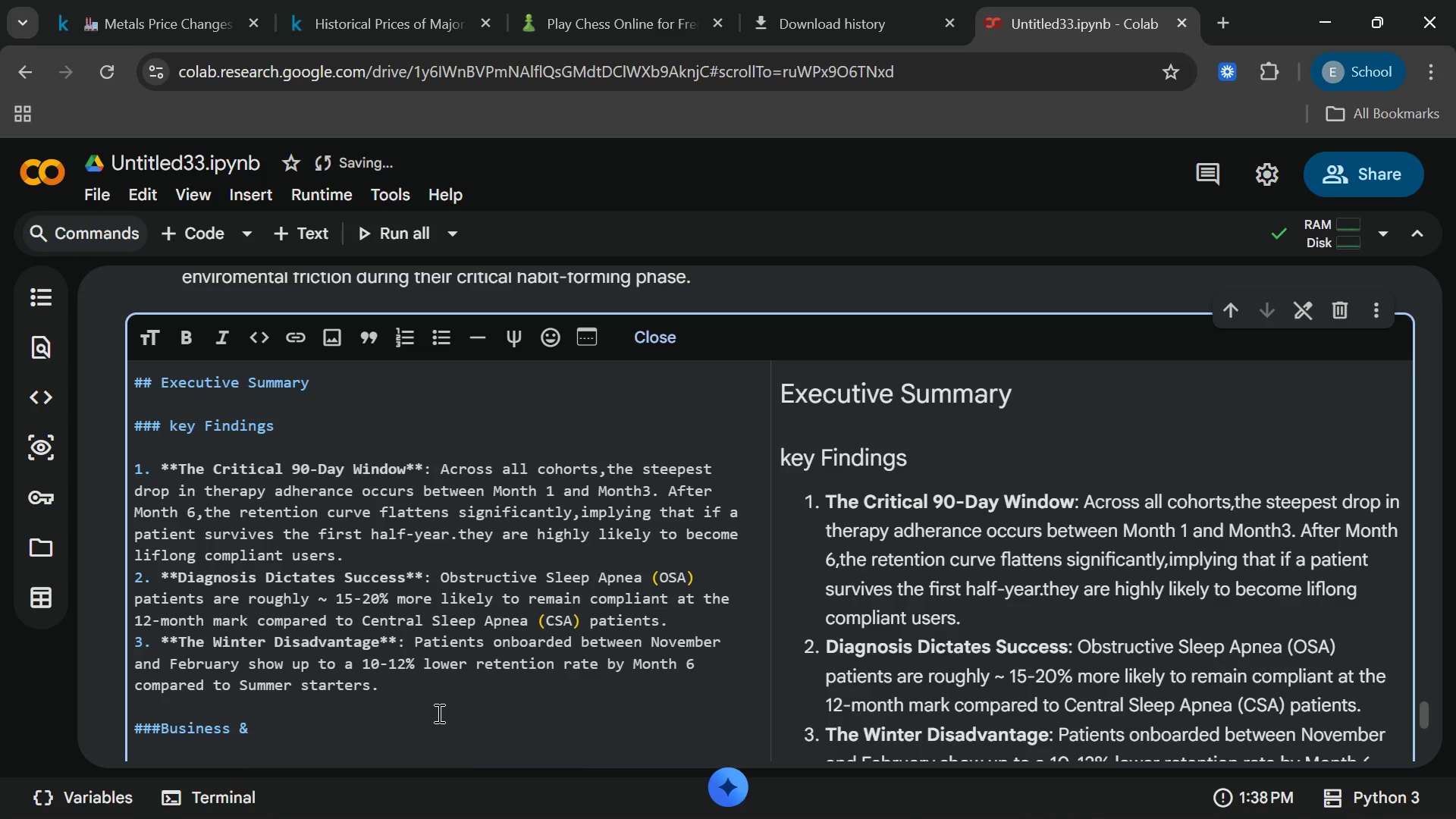 
hold_key(key=ShiftLeft, duration=0.5)
 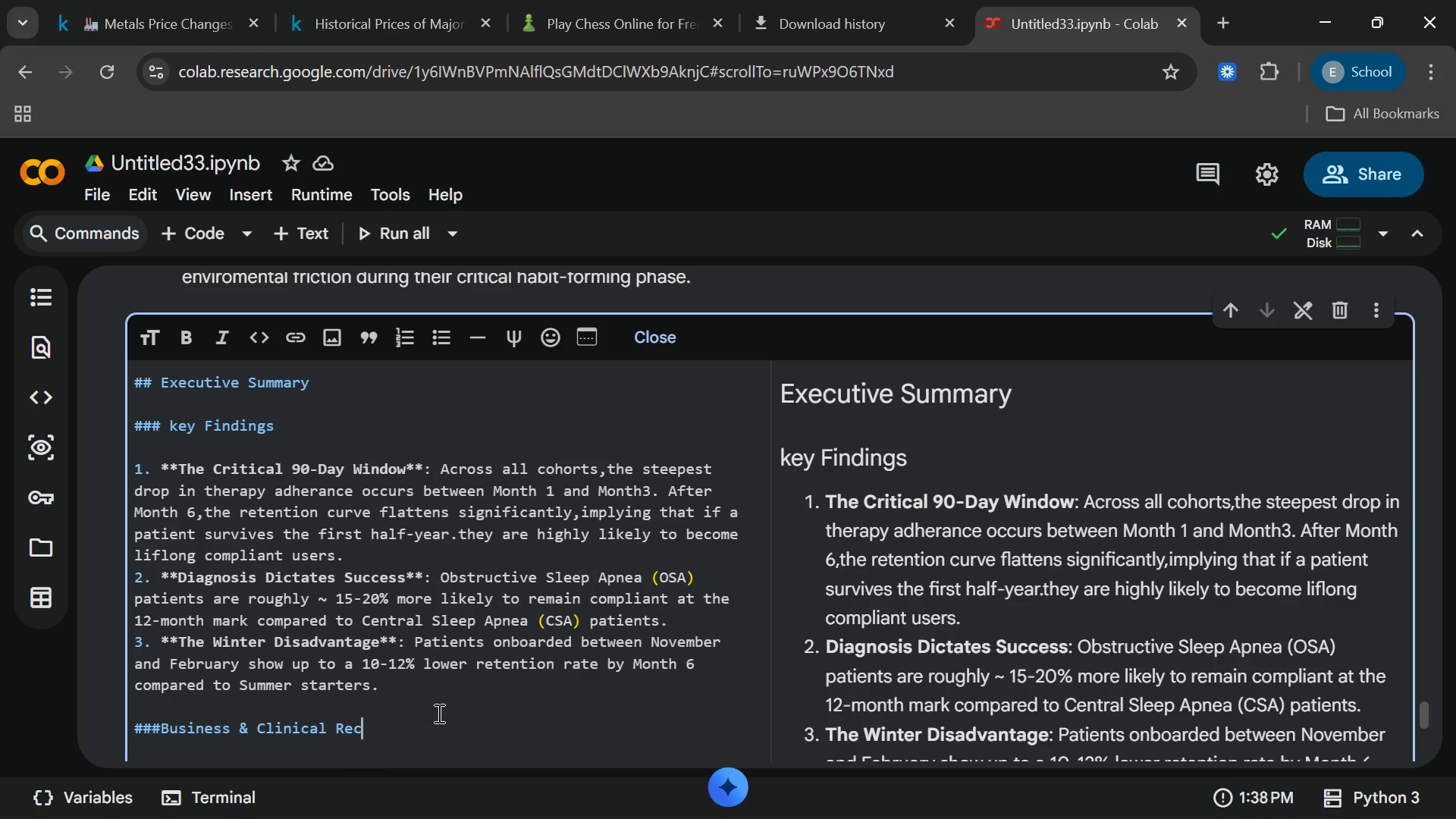 
wait(15.89)
 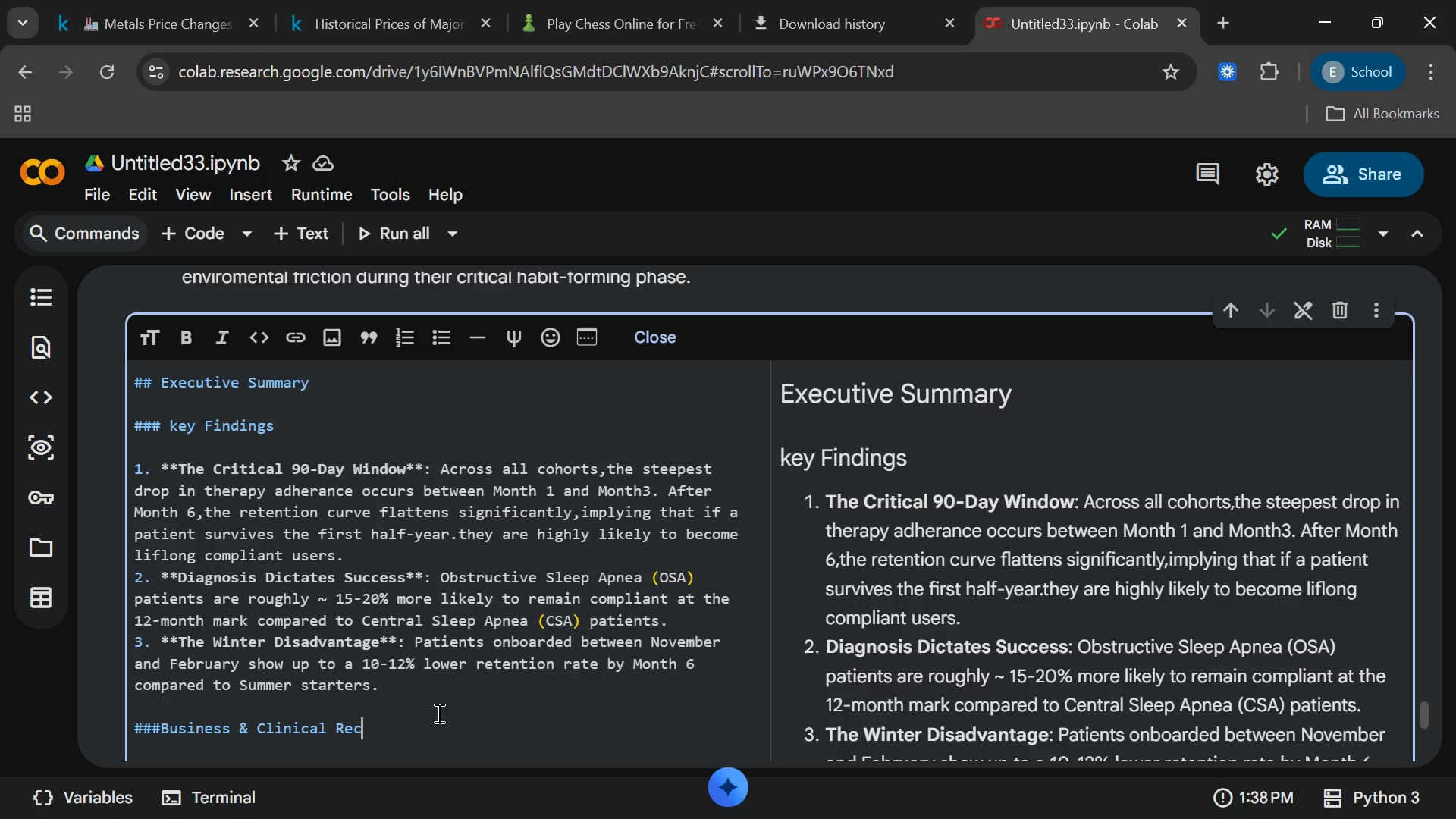 
type(mmendations)
 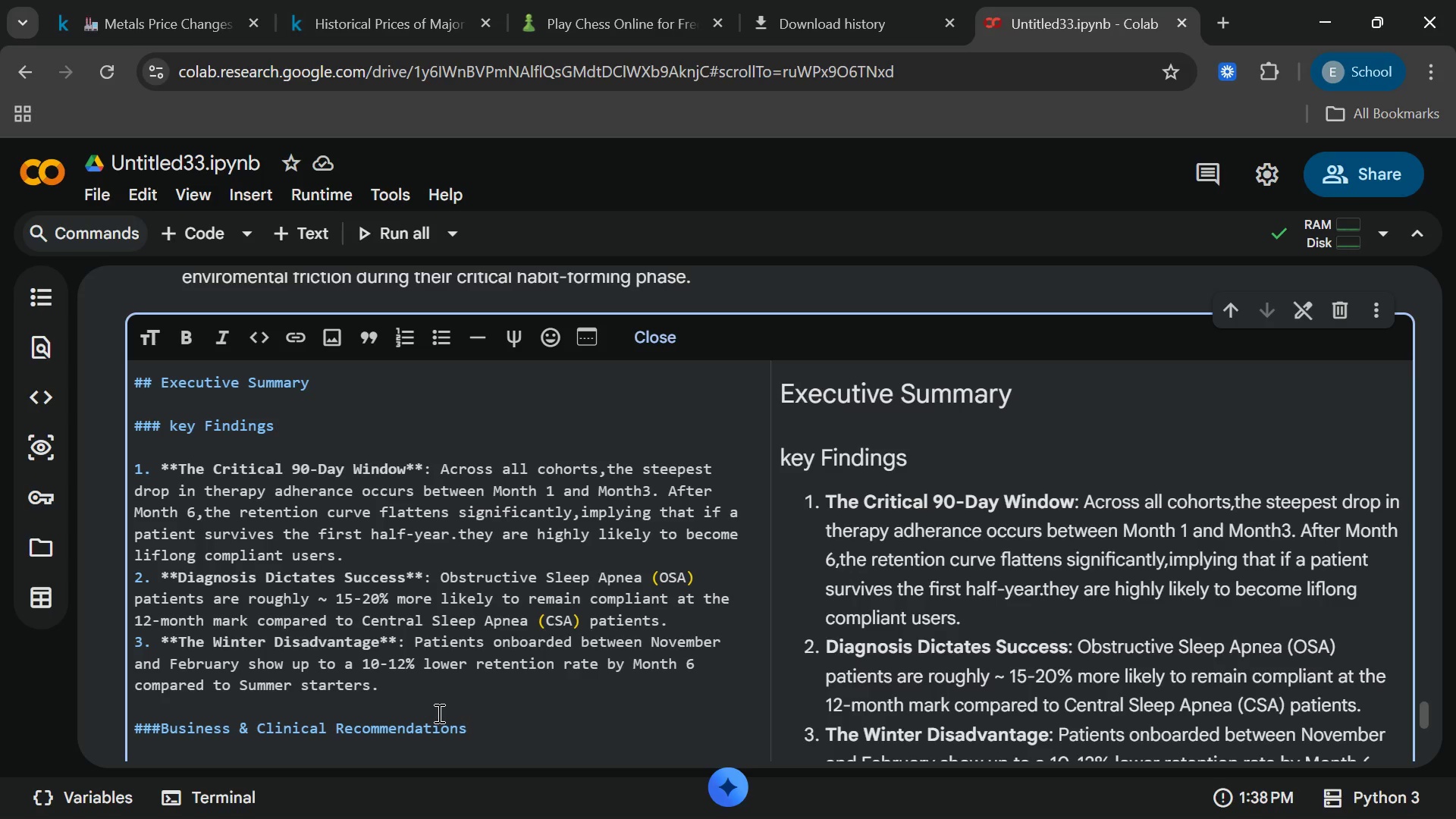 
key(Enter)
 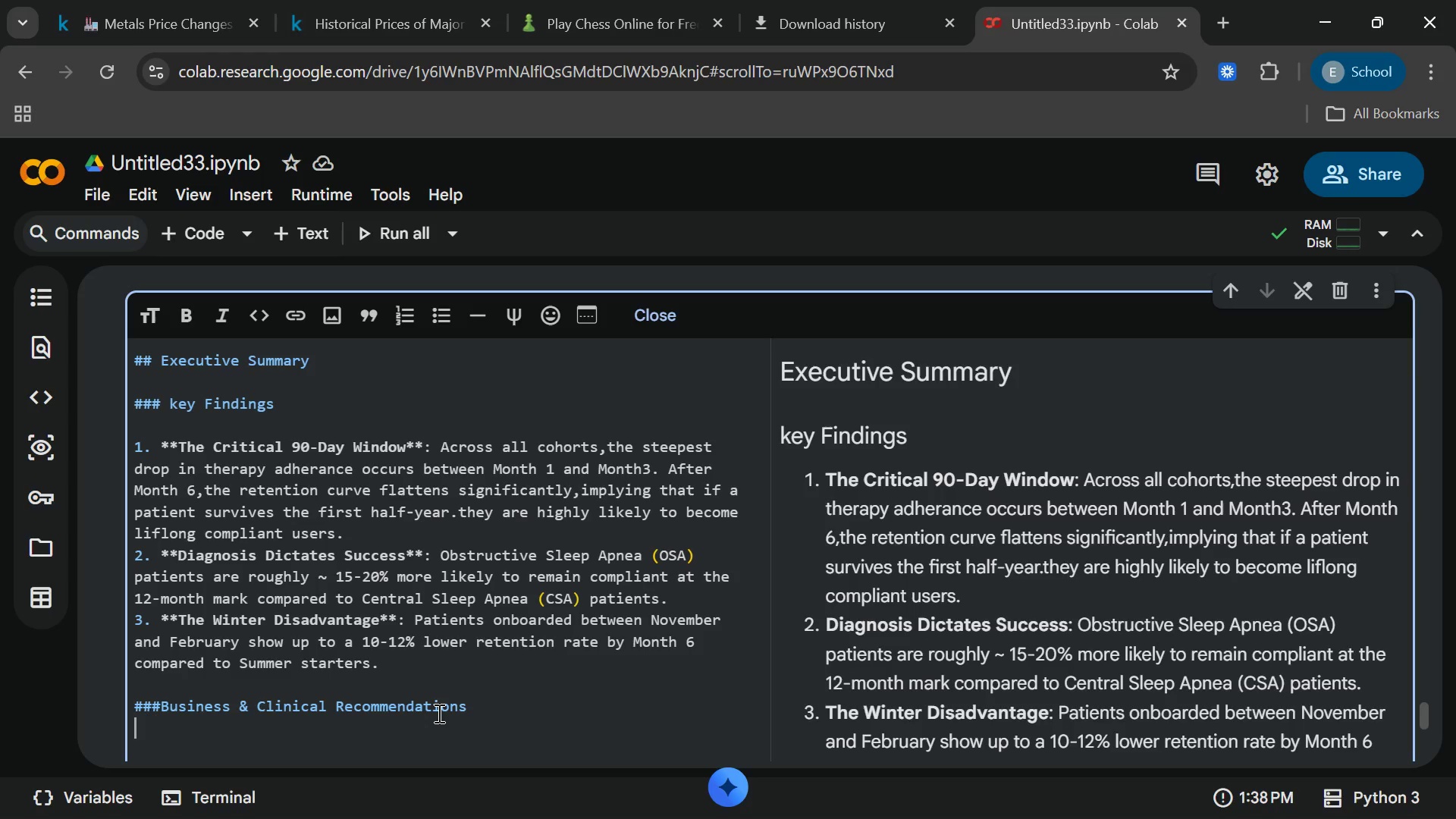 
key(Enter)
 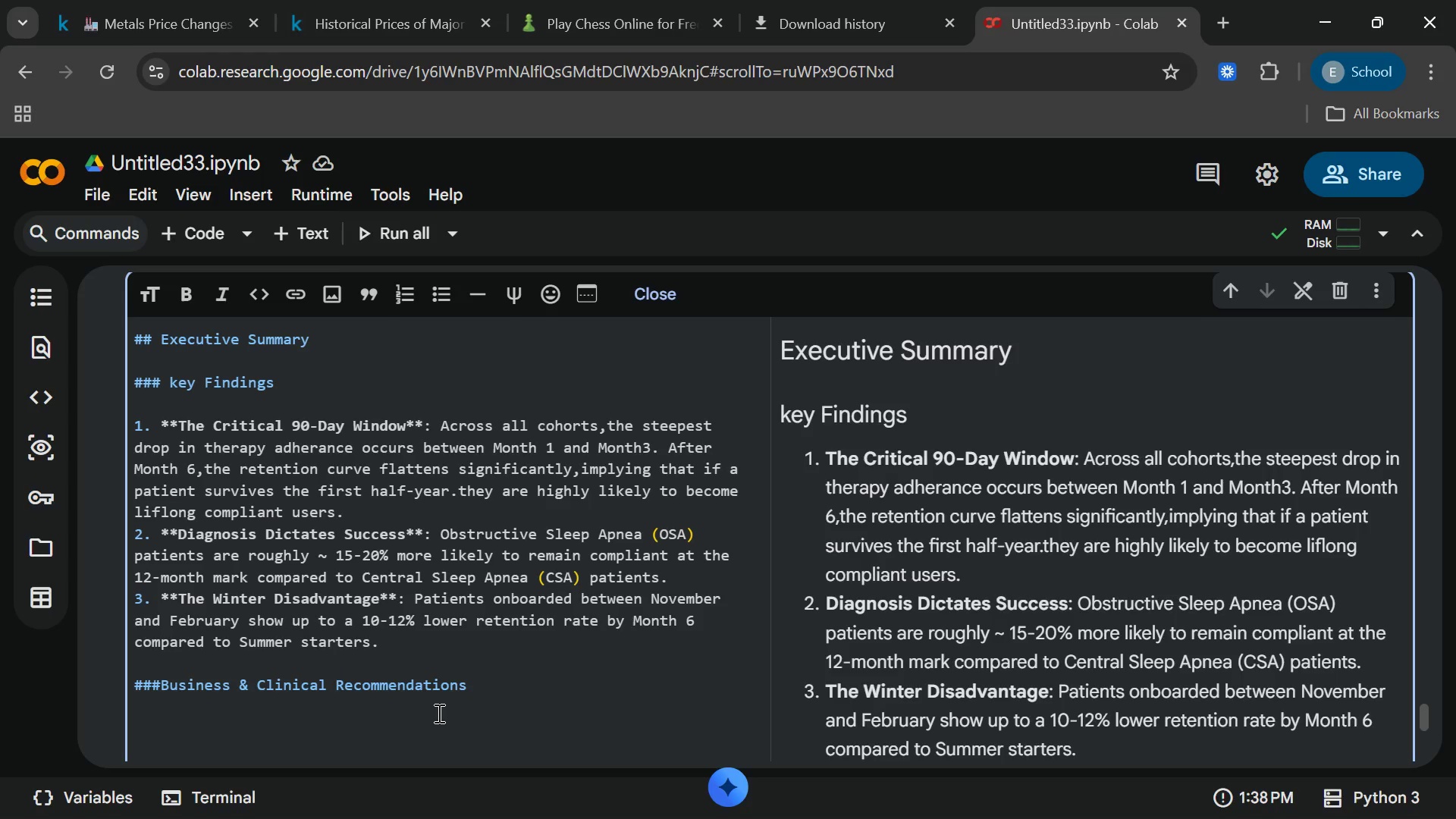 
type(* ** Prox)
key(Backspace)
type(active)
 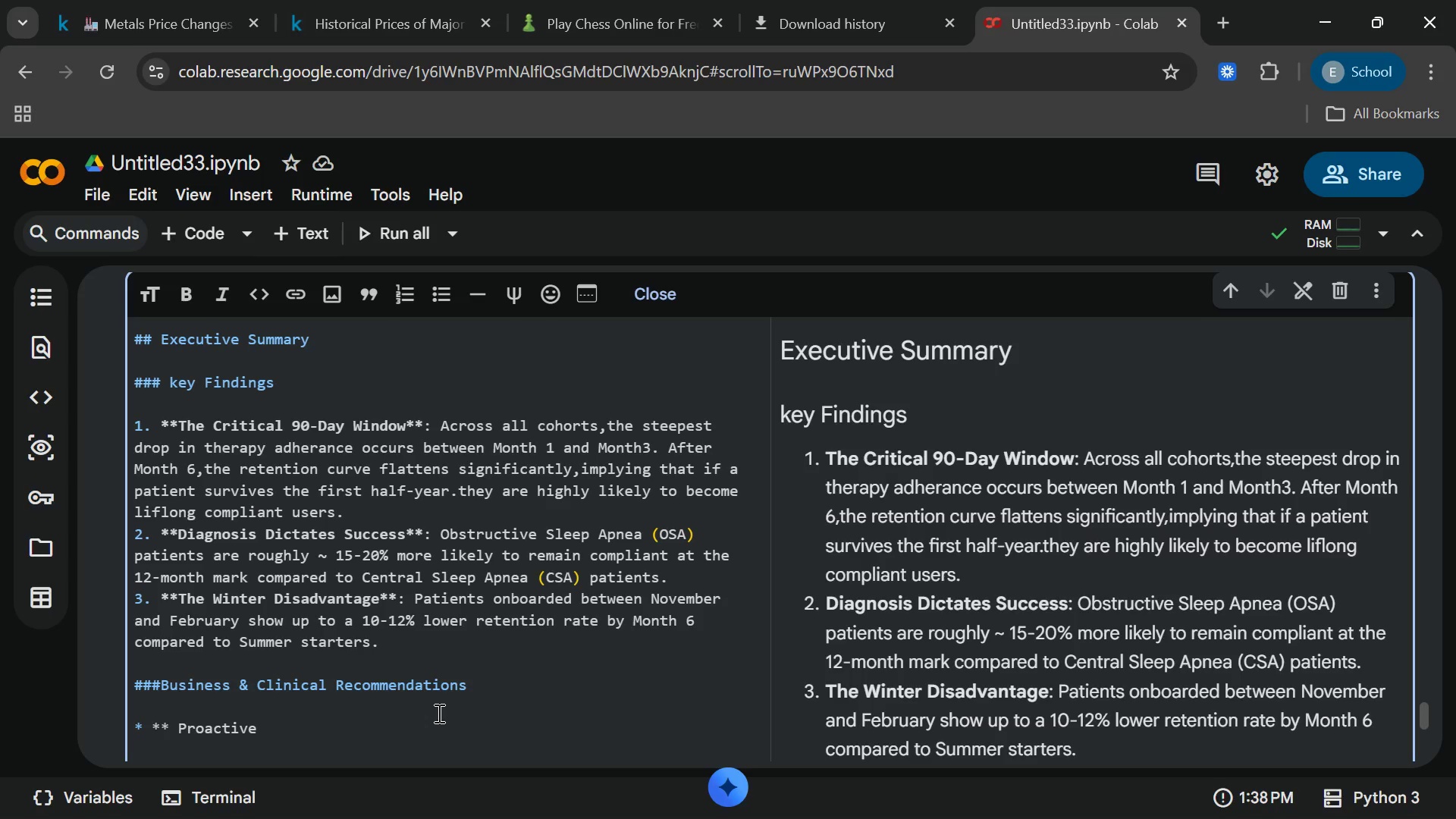 
key(ArrowLeft)
 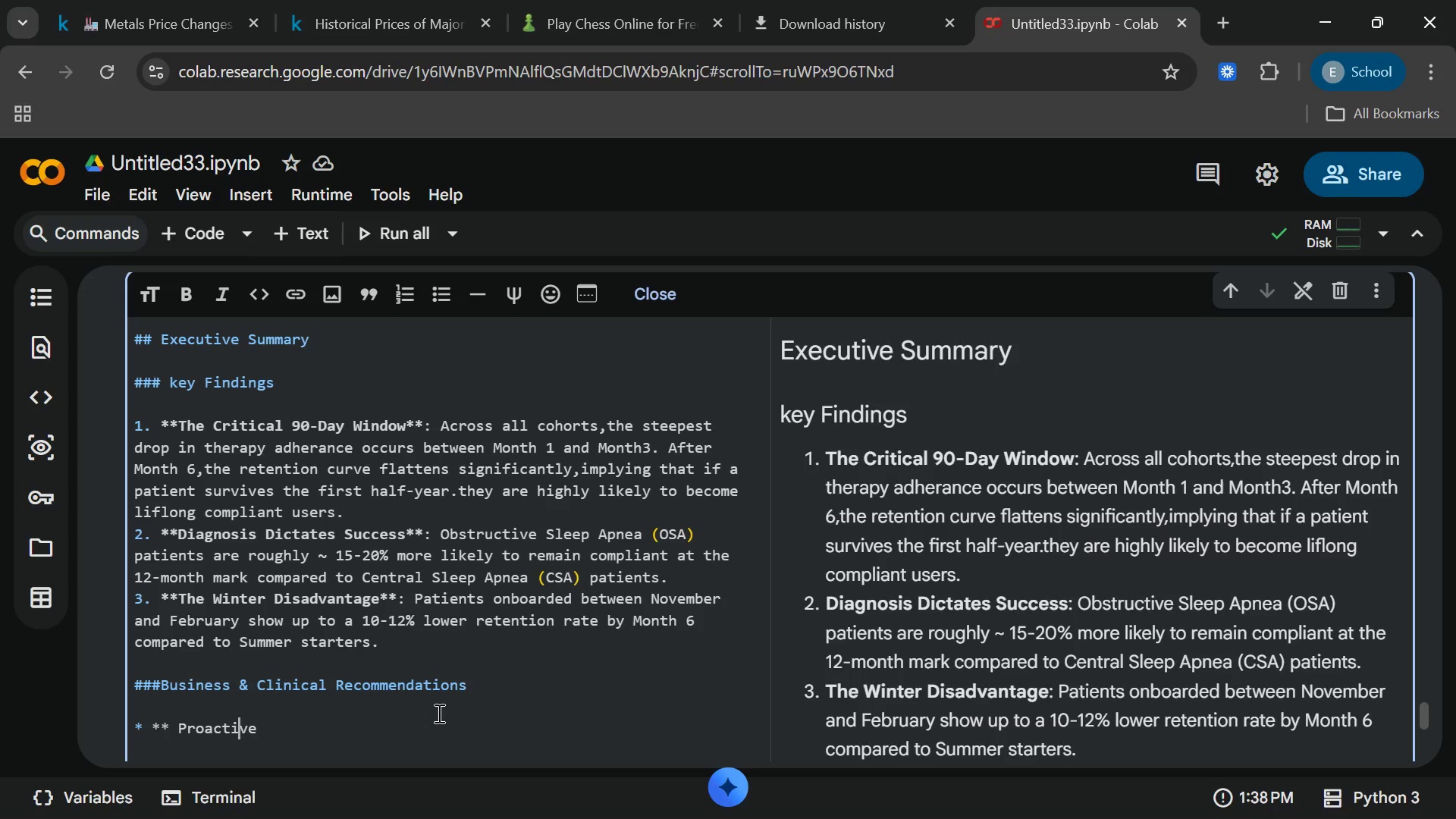 
key(ArrowLeft)
 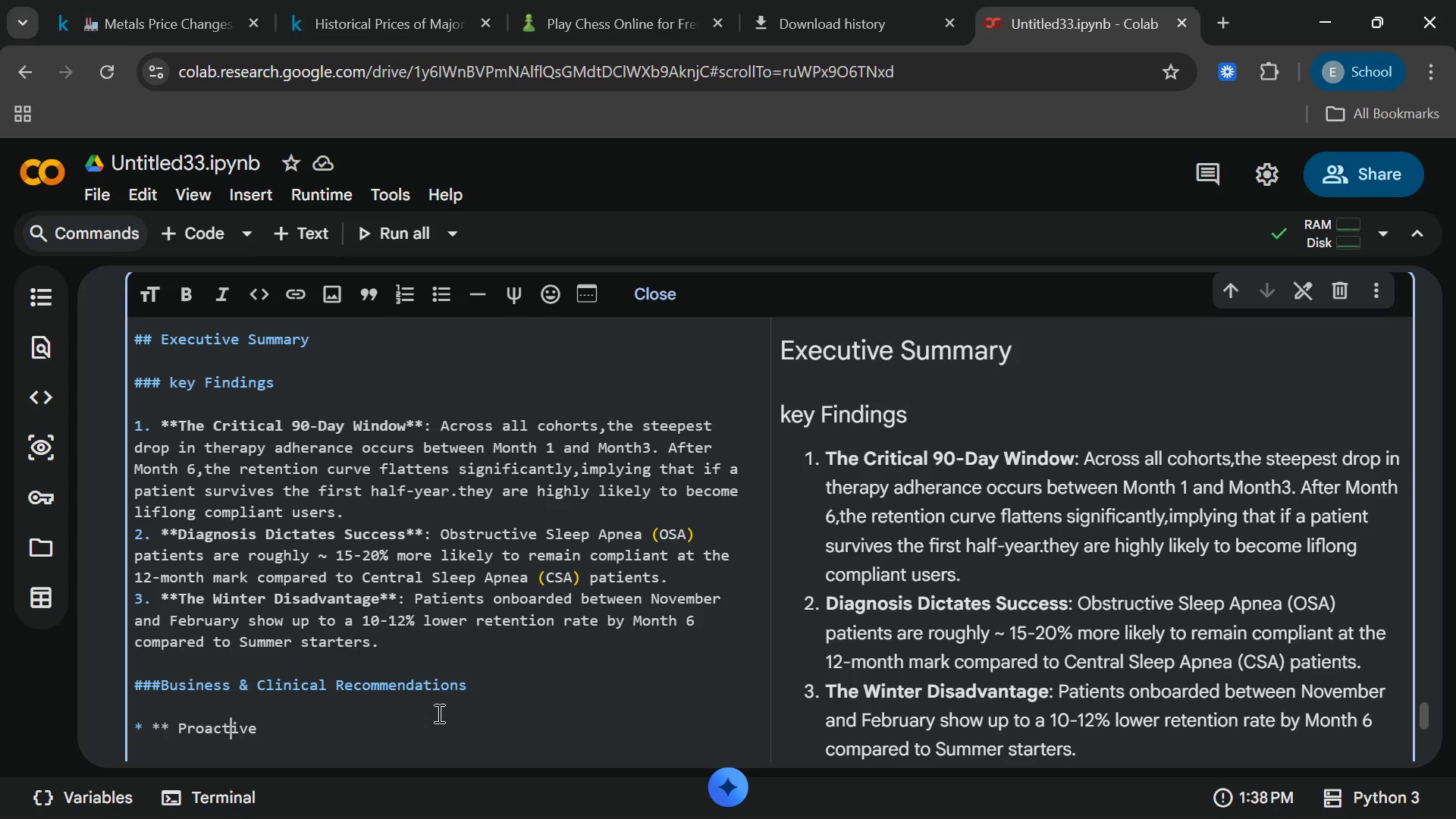 
key(ArrowLeft)
 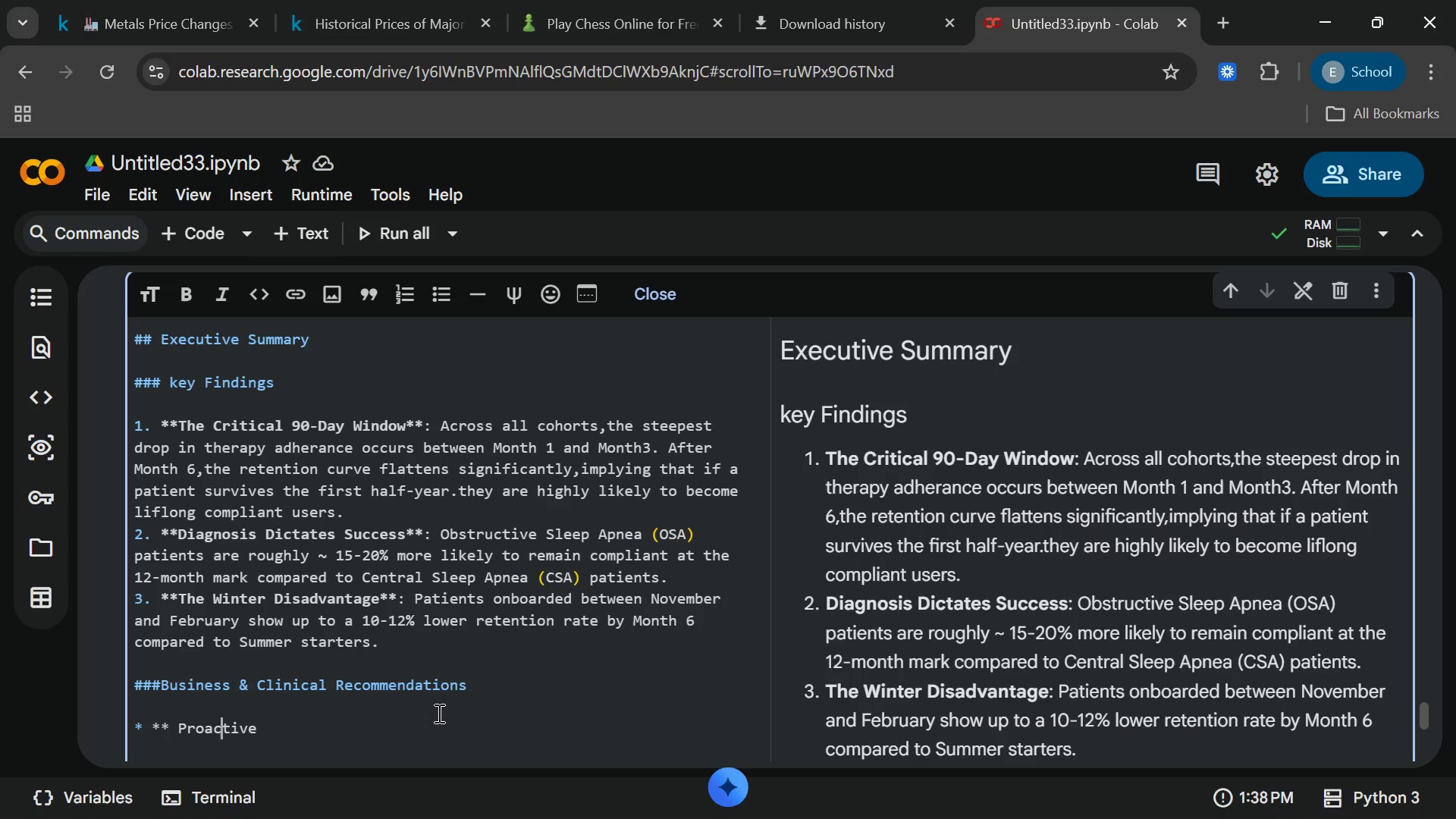 
key(ArrowLeft)
 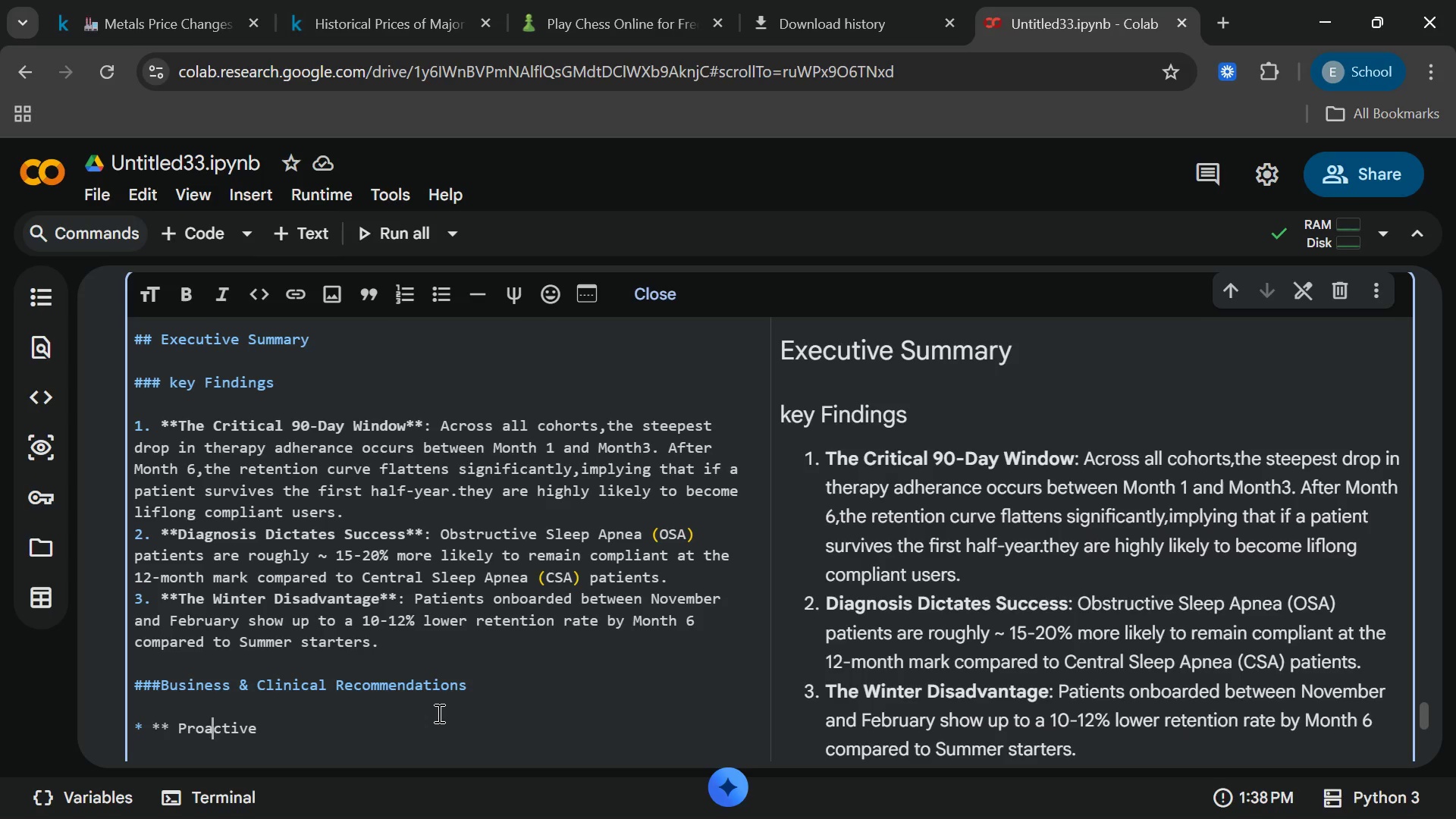 
key(ArrowLeft)
 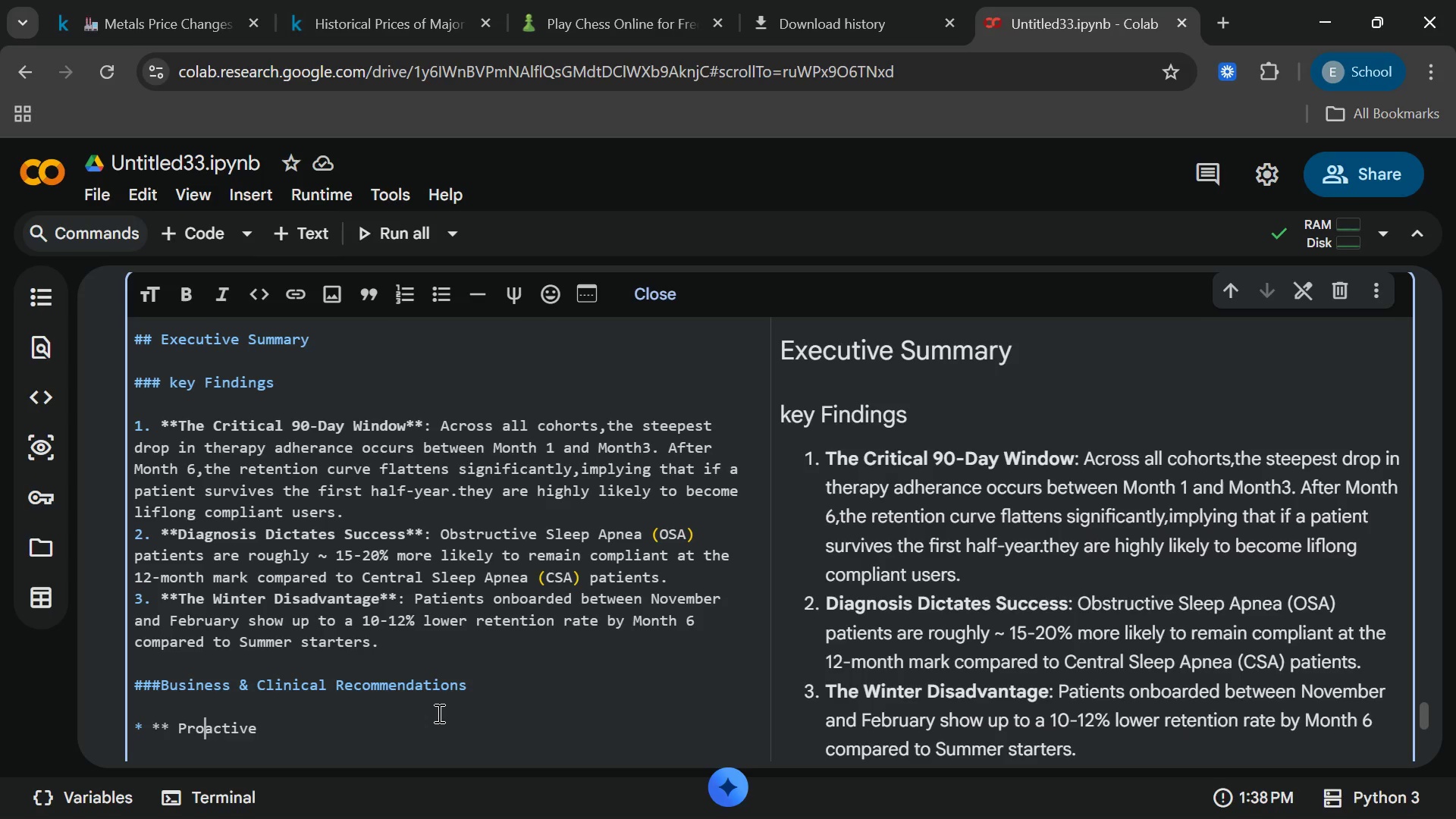 
key(ArrowLeft)
 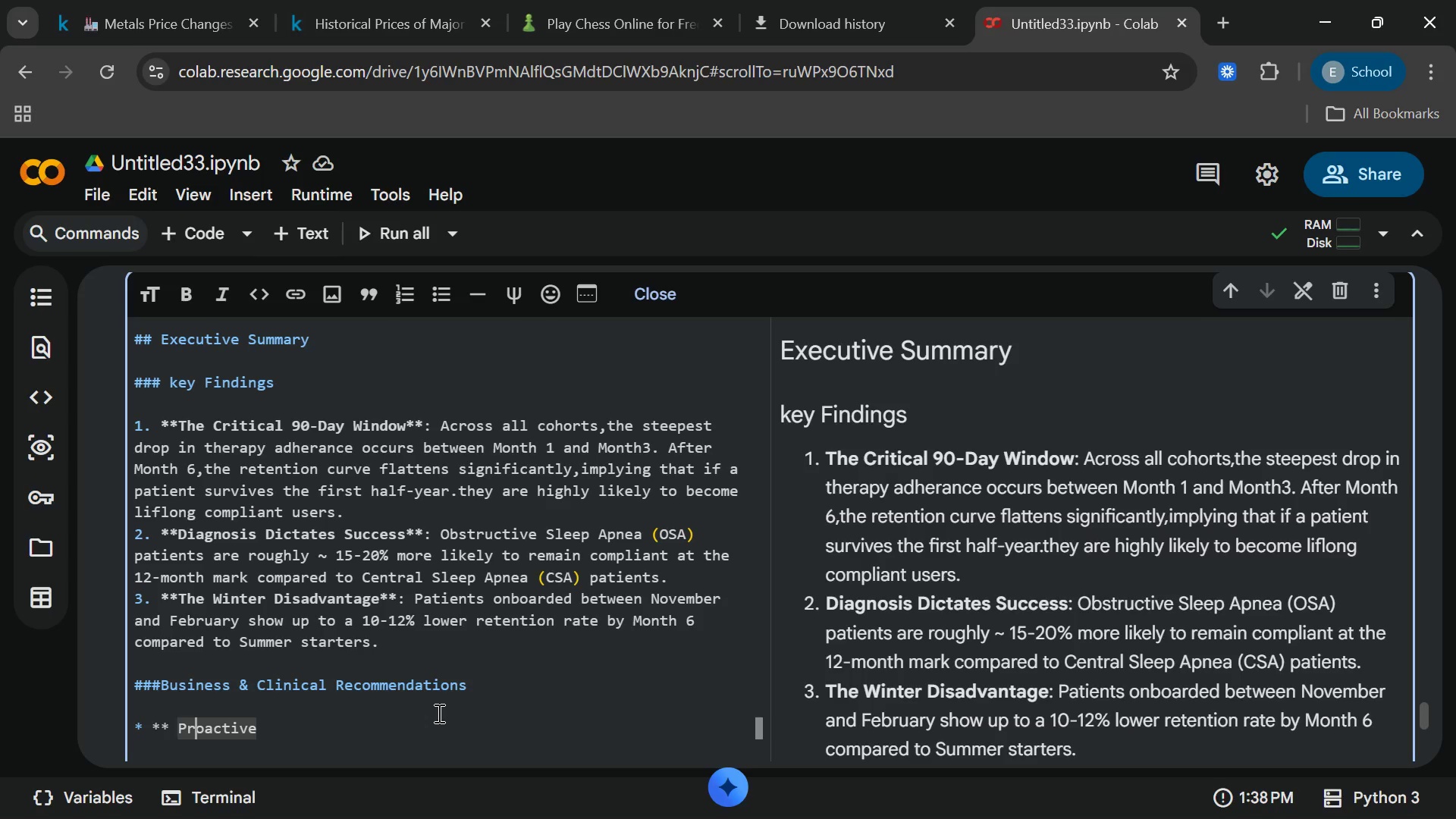 
key(ArrowLeft)
 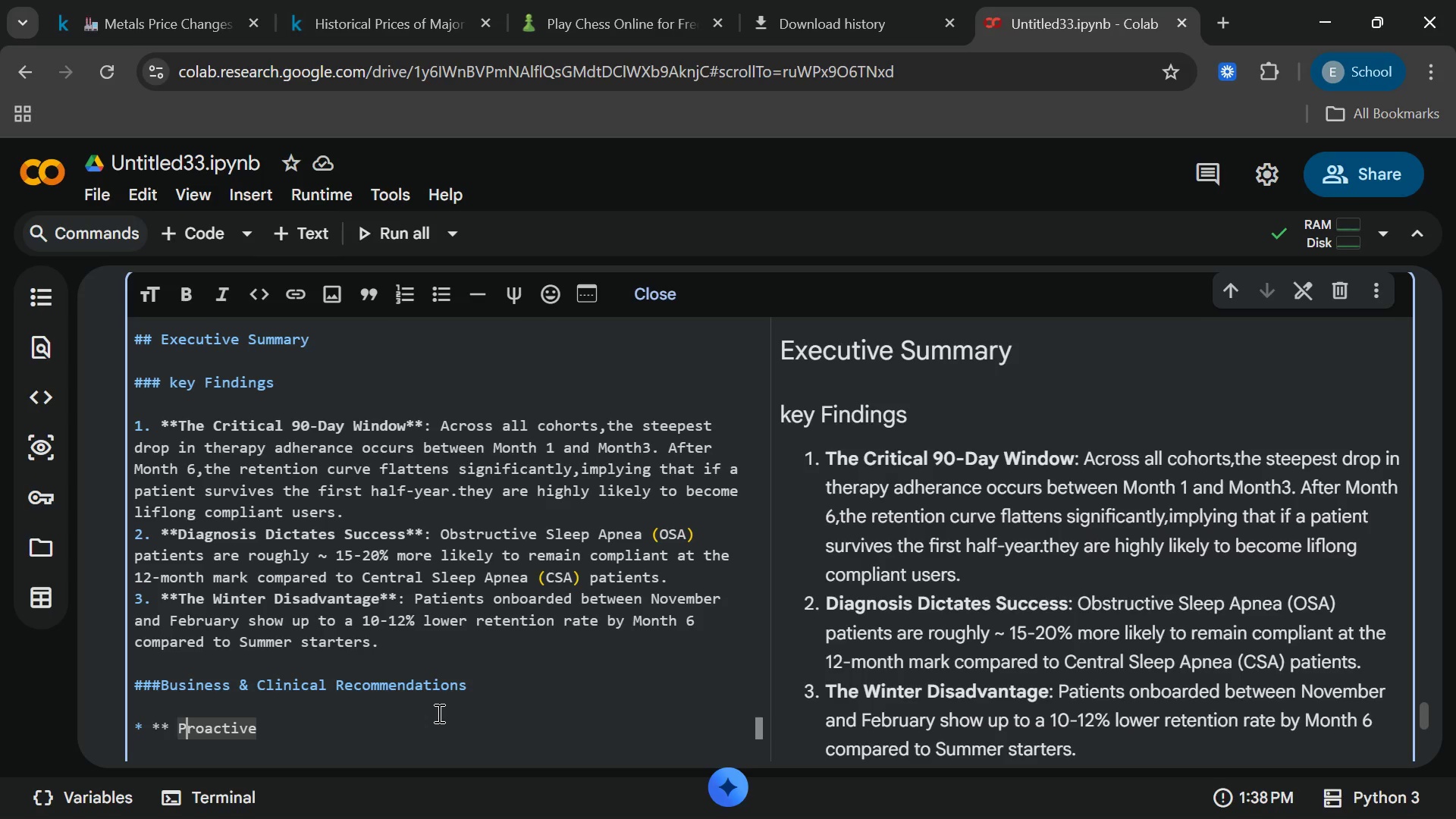 
key(ArrowLeft)
 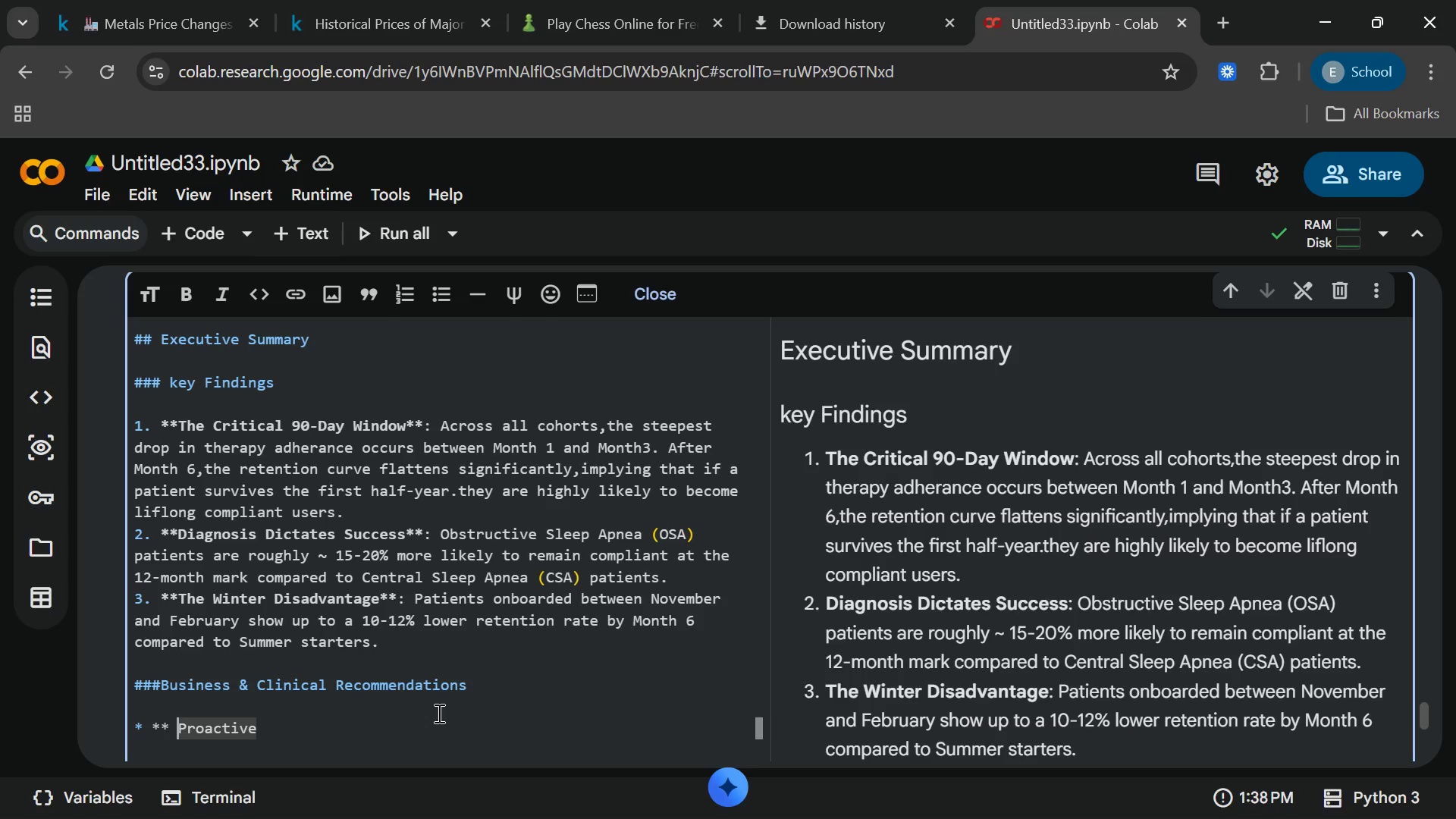 
key(ArrowLeft)
 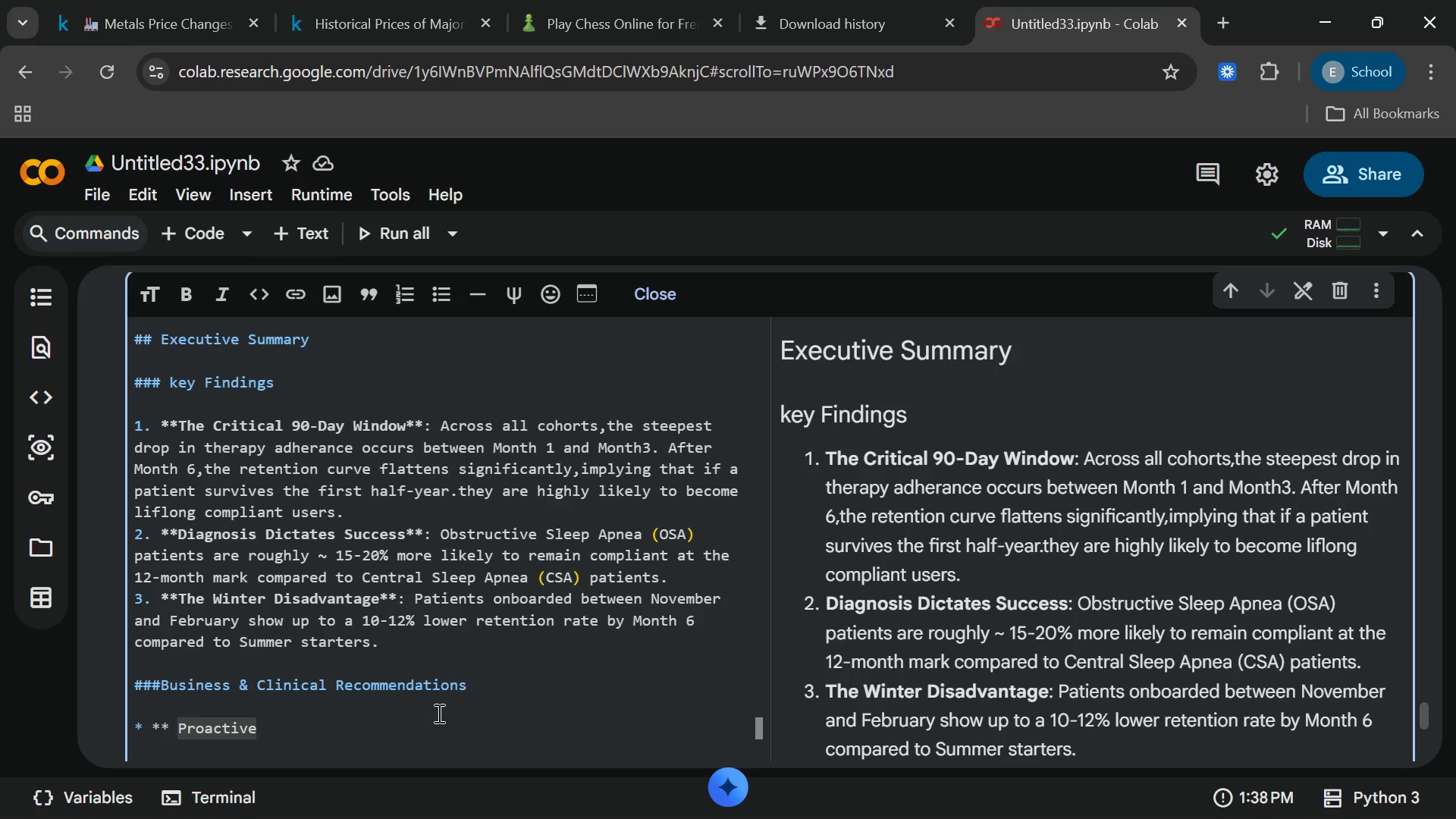 
key(Backspace)
 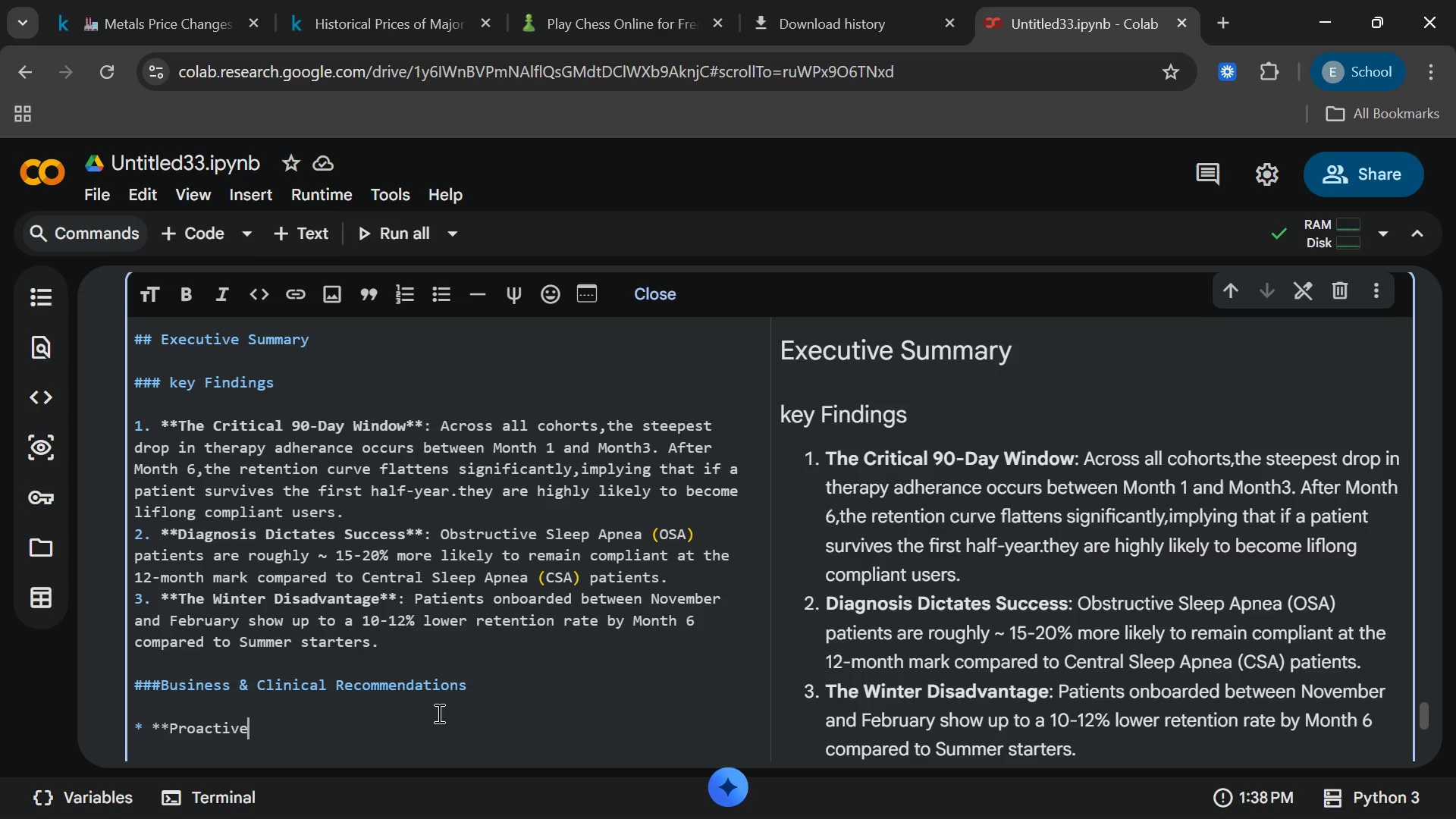 
key(End)
 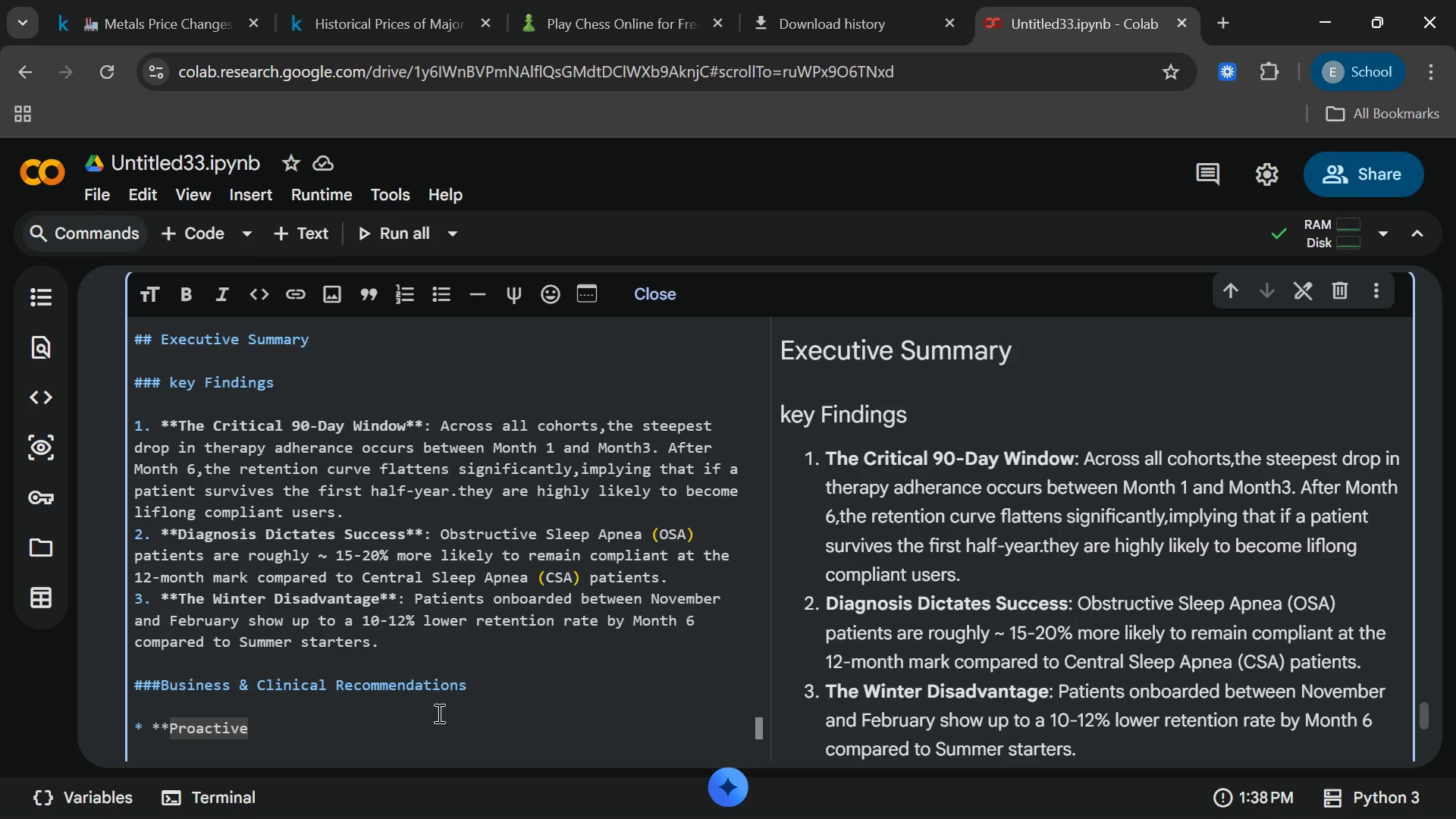 
type( Humidifier Managment**: Fr patients)
 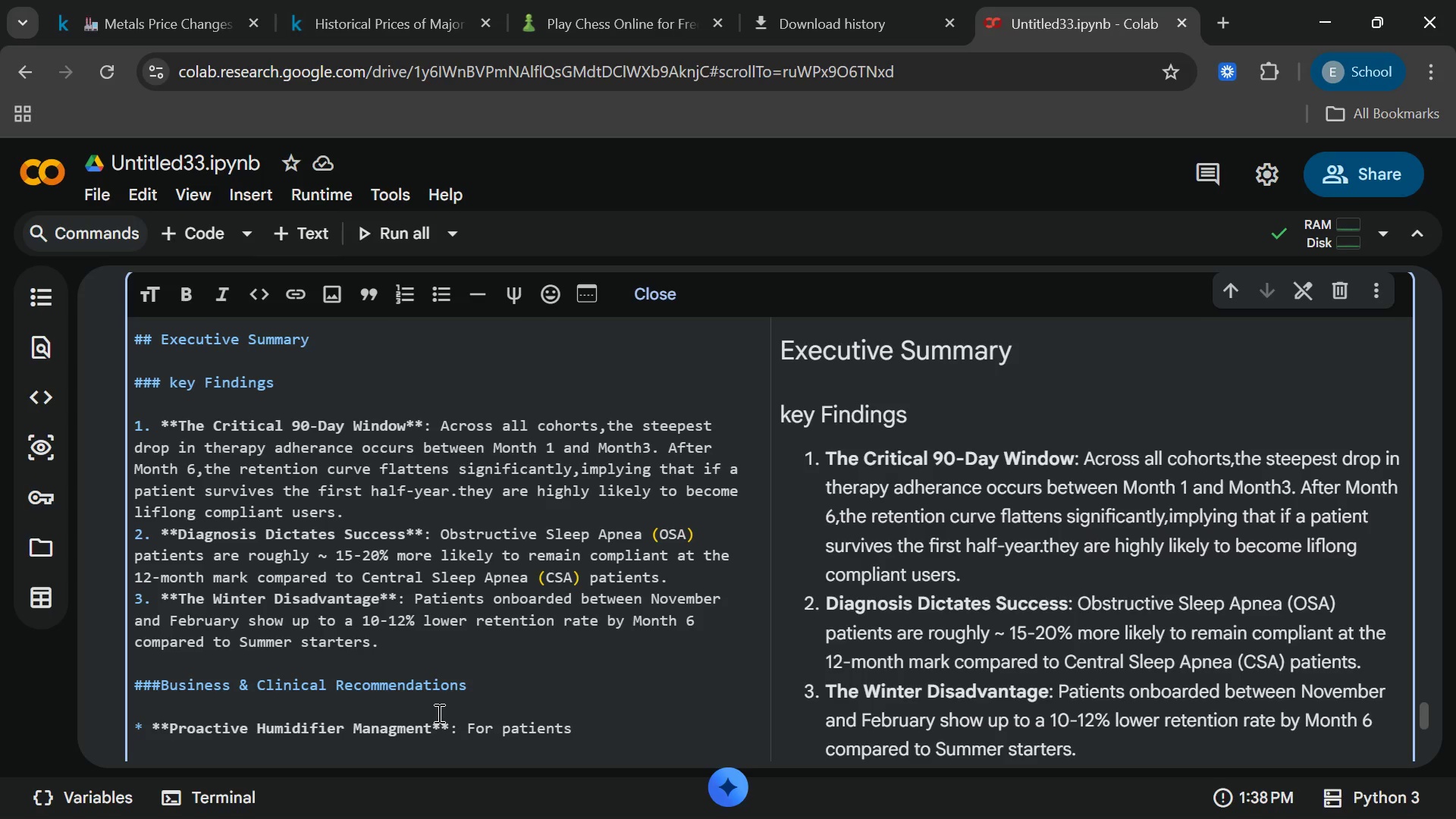 
 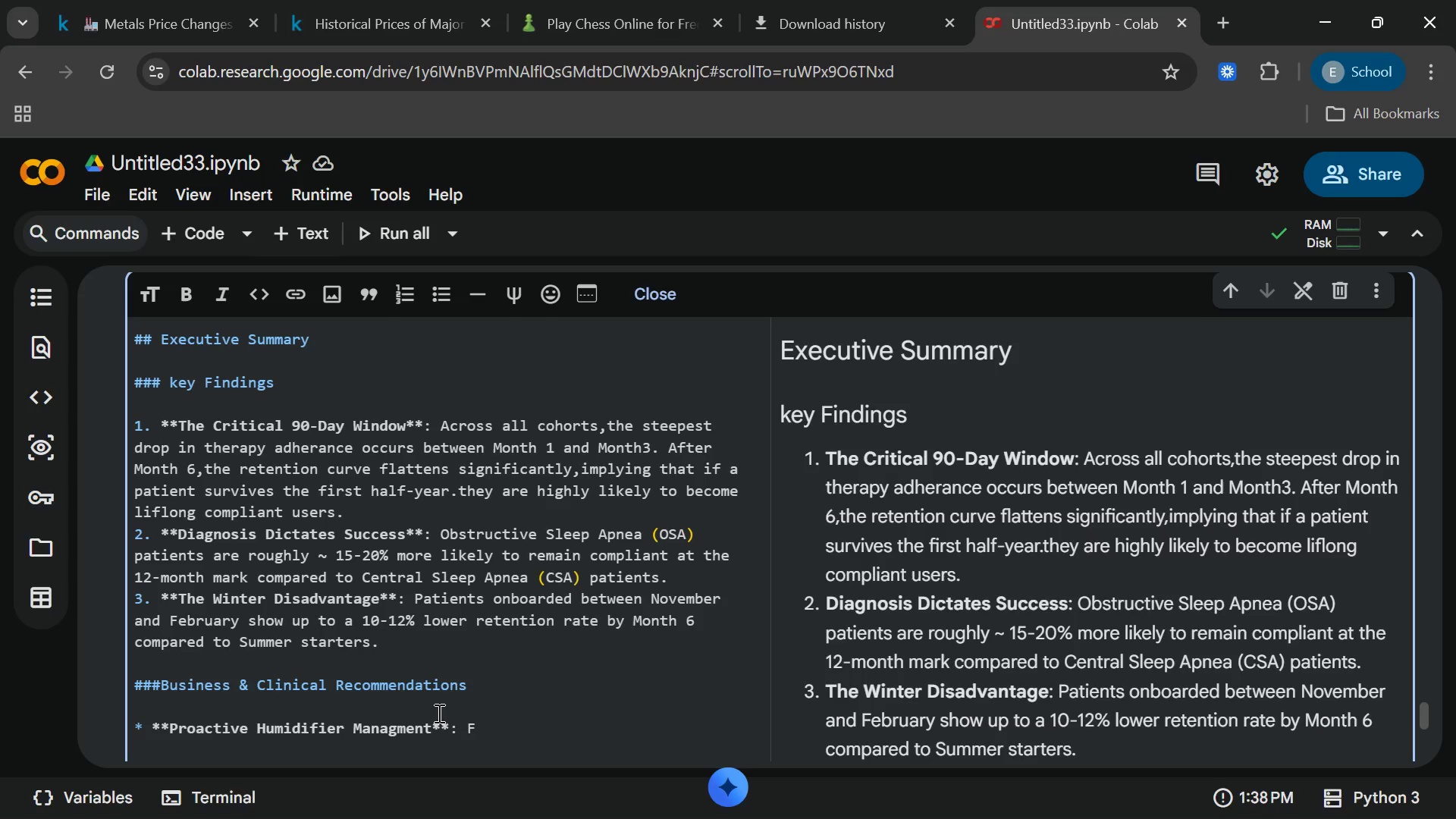 
hold_key(key=O, duration=0.31)
 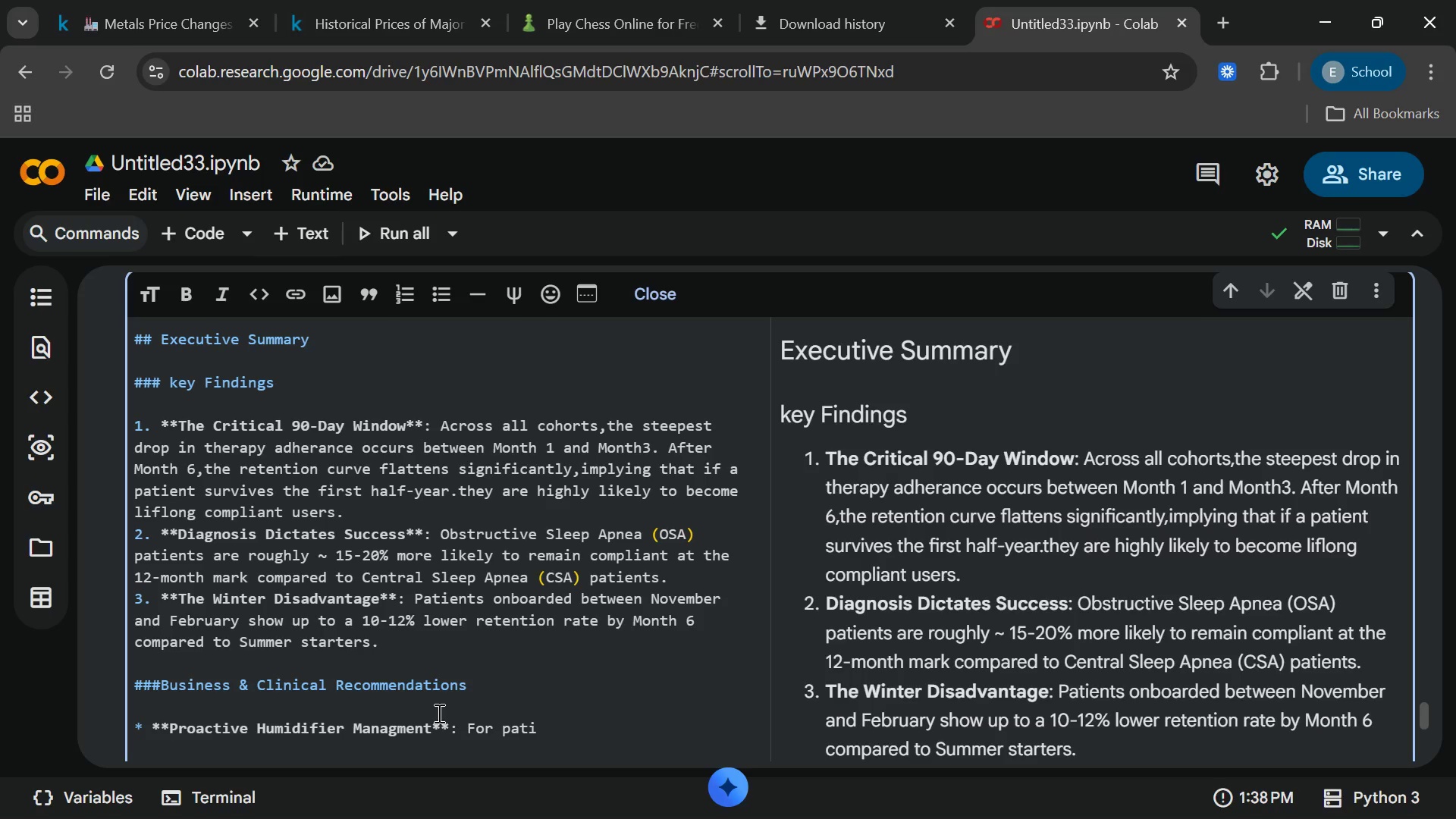 
type( on)
 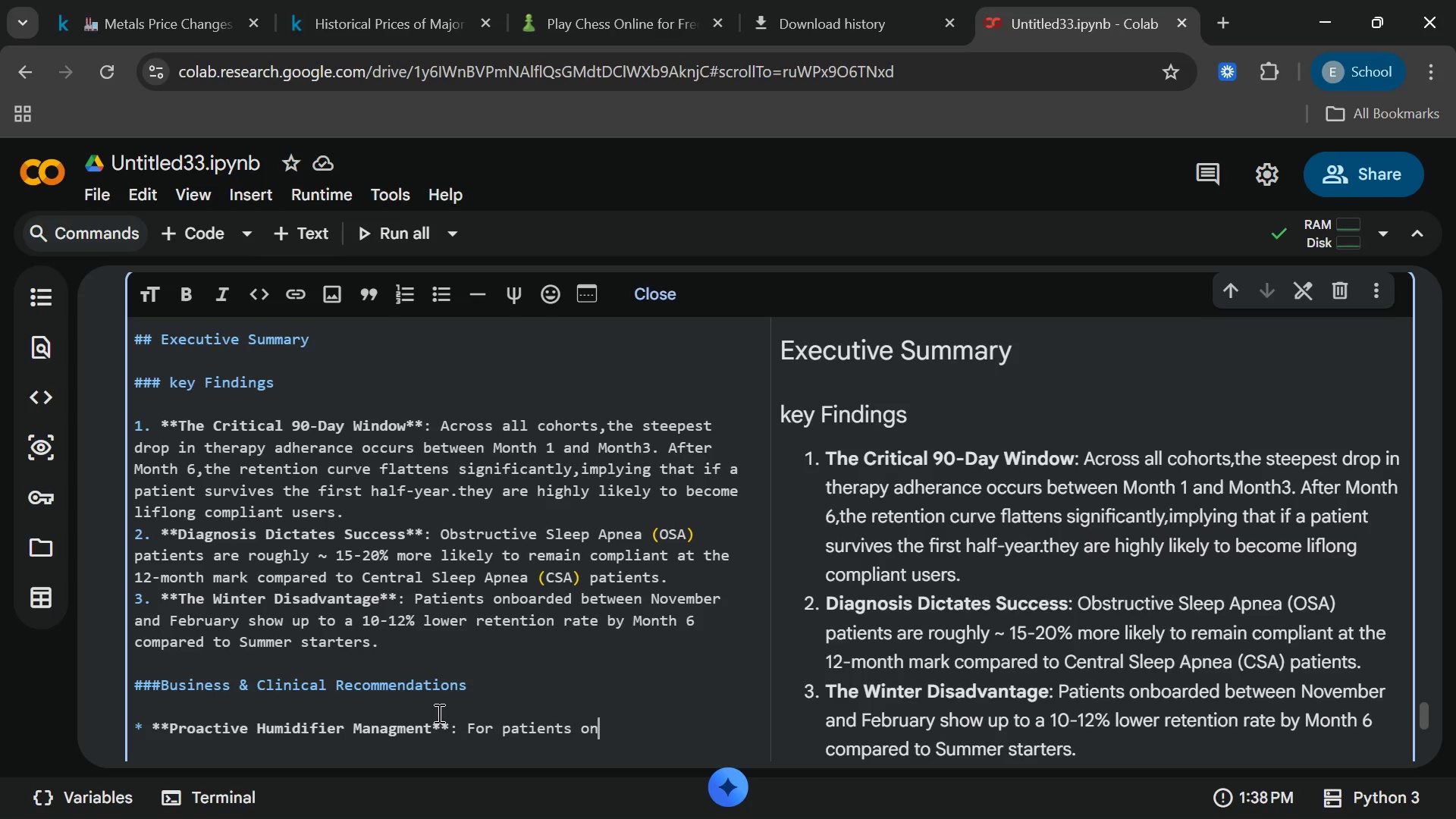 
wait(12.8)
 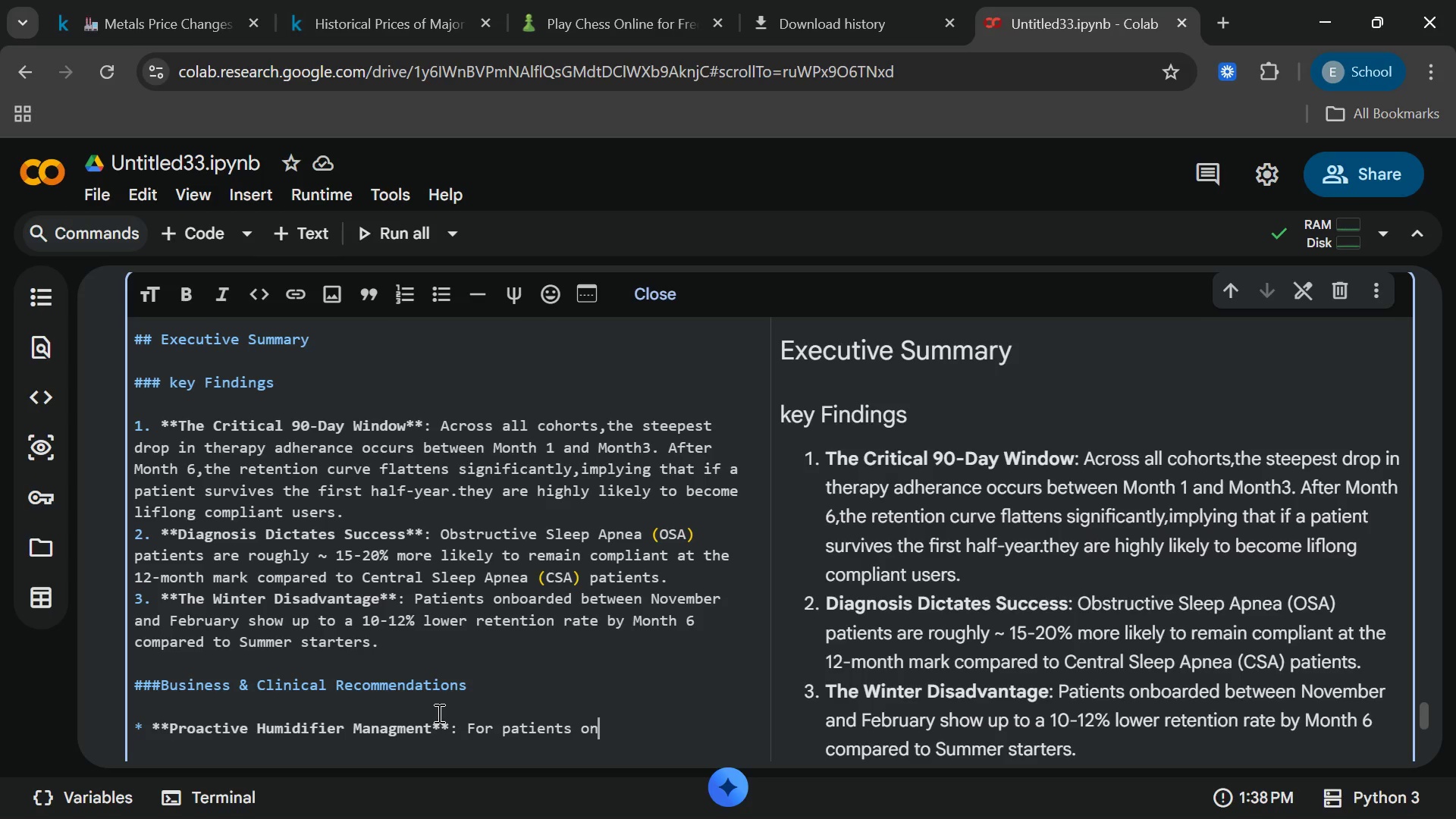 
type(boarded br)
key(Backspace)
type(etween November and febru)
 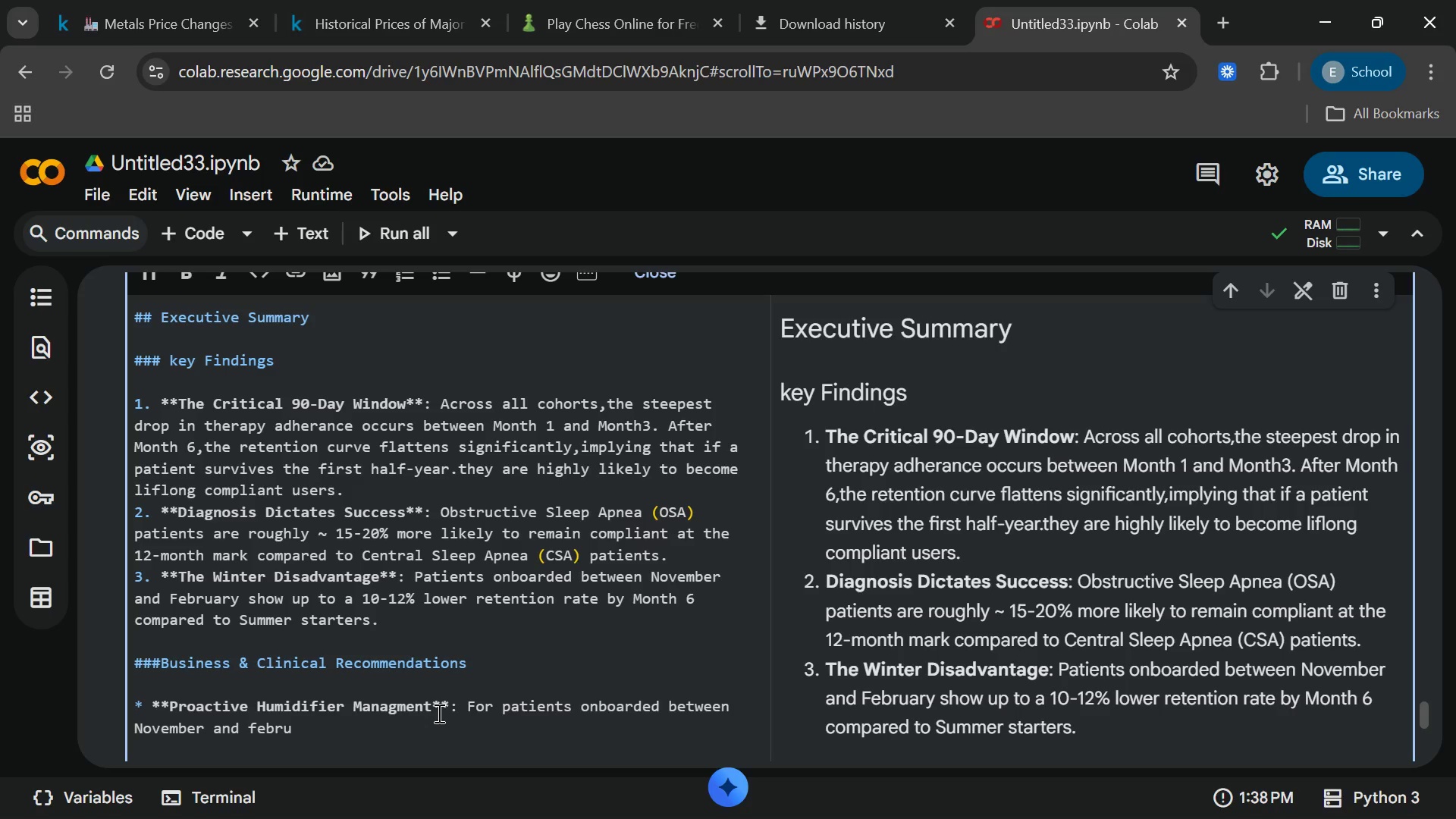 
key(Backspace)
key(Backspace)
key(Backspace)
key(Backspace)
key(Backspace)
type(Febru)
 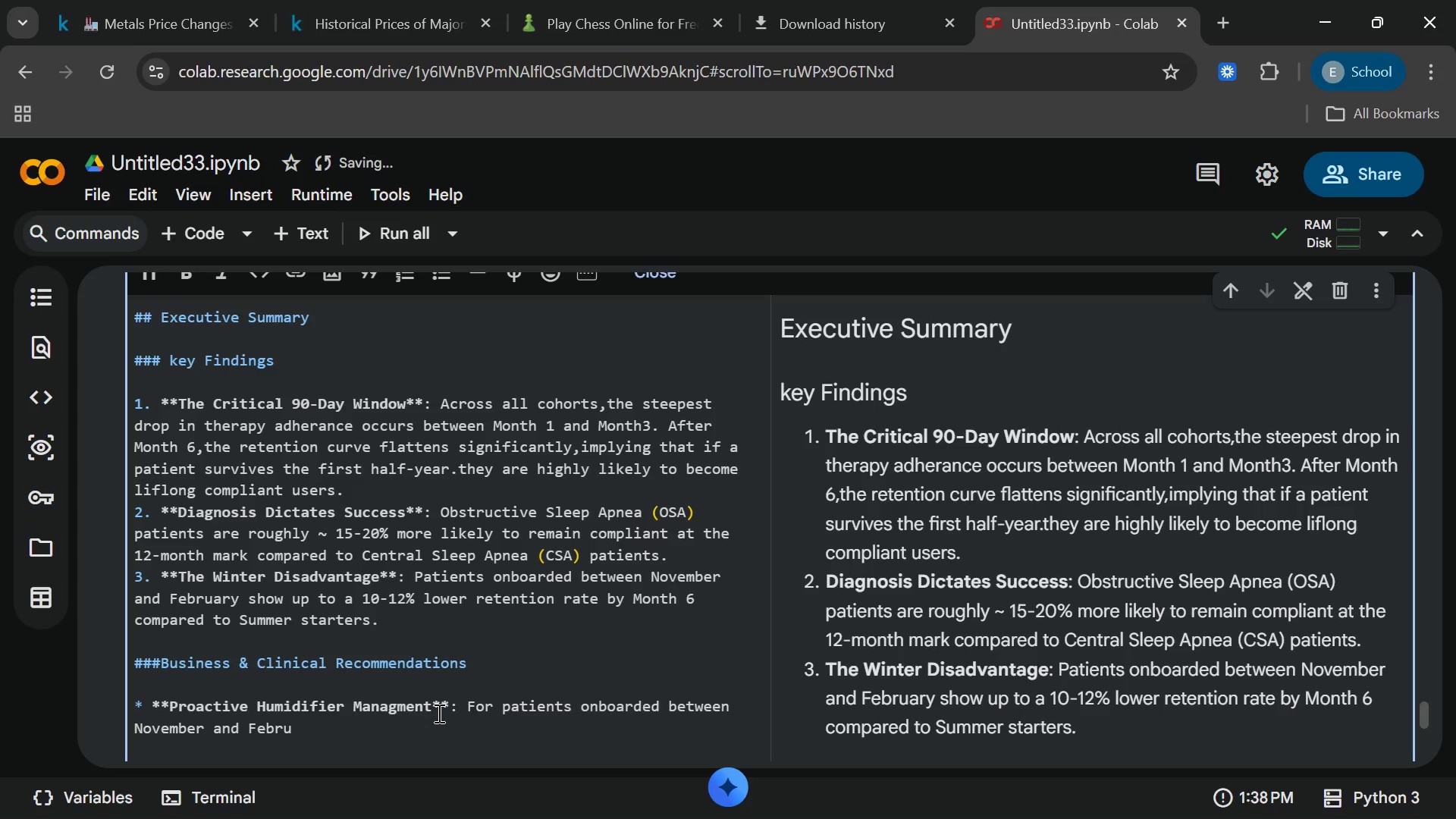 
type(ary show)
 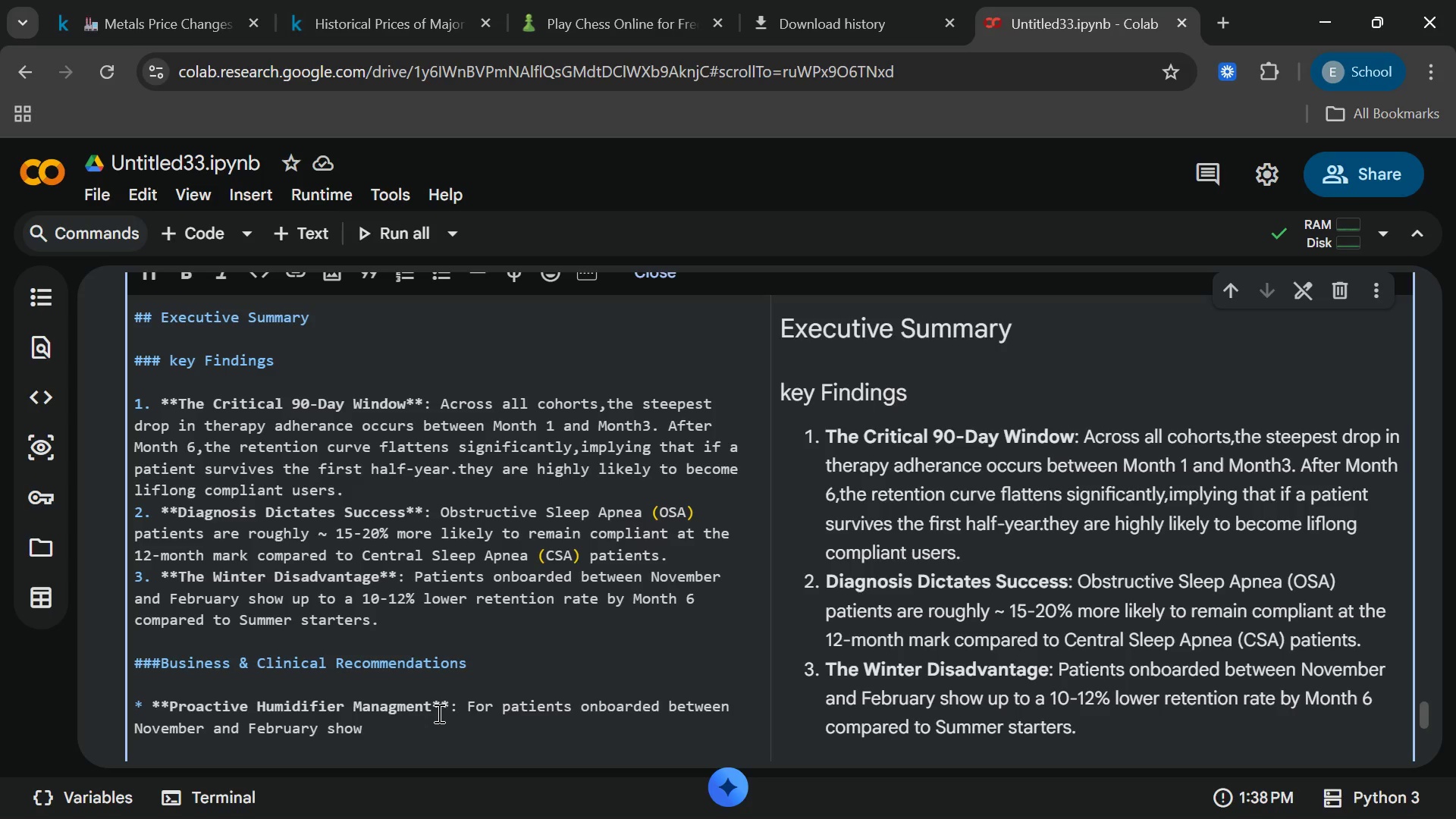 
type( up to )
 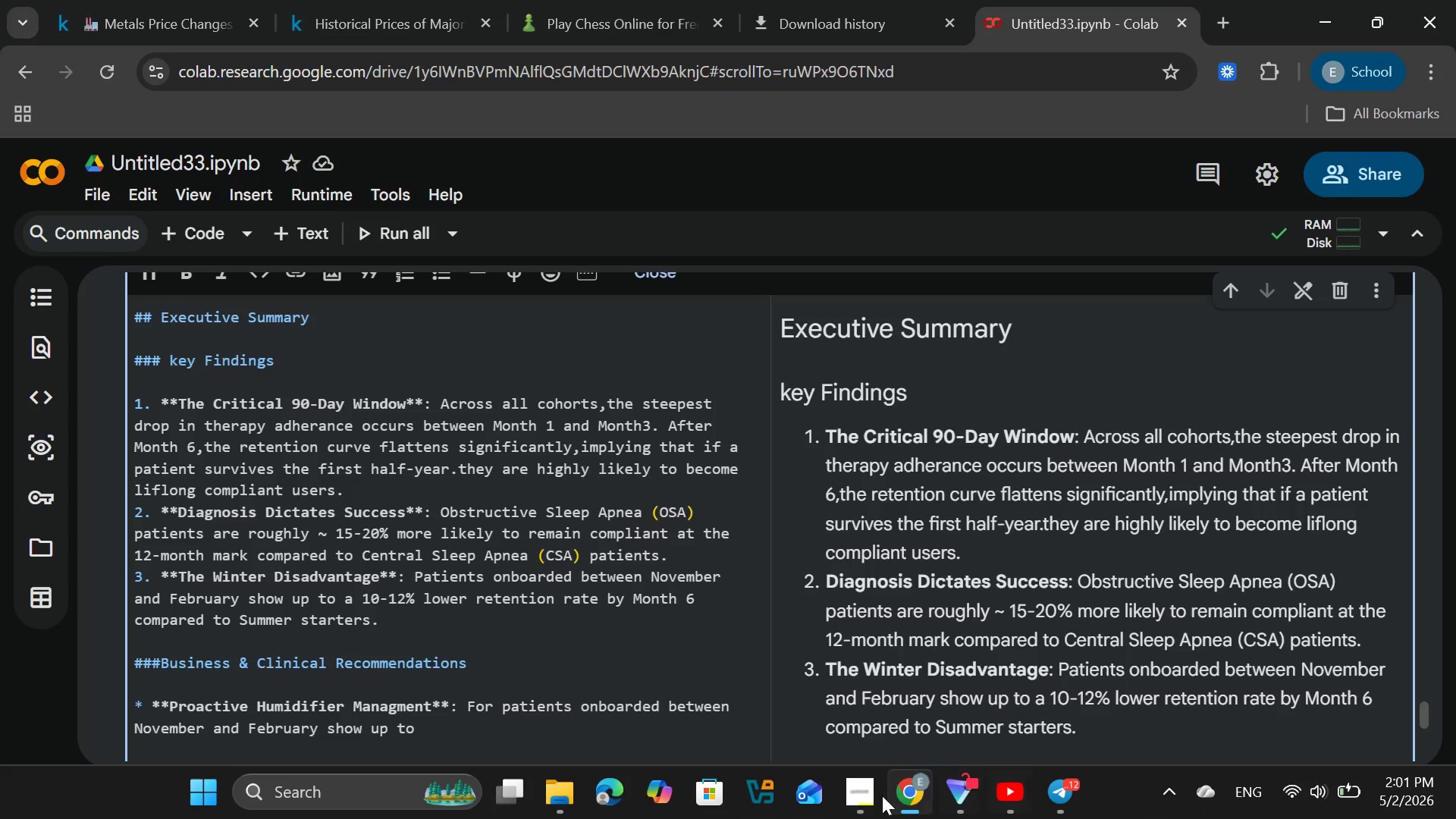 
left_click([870, 793])